 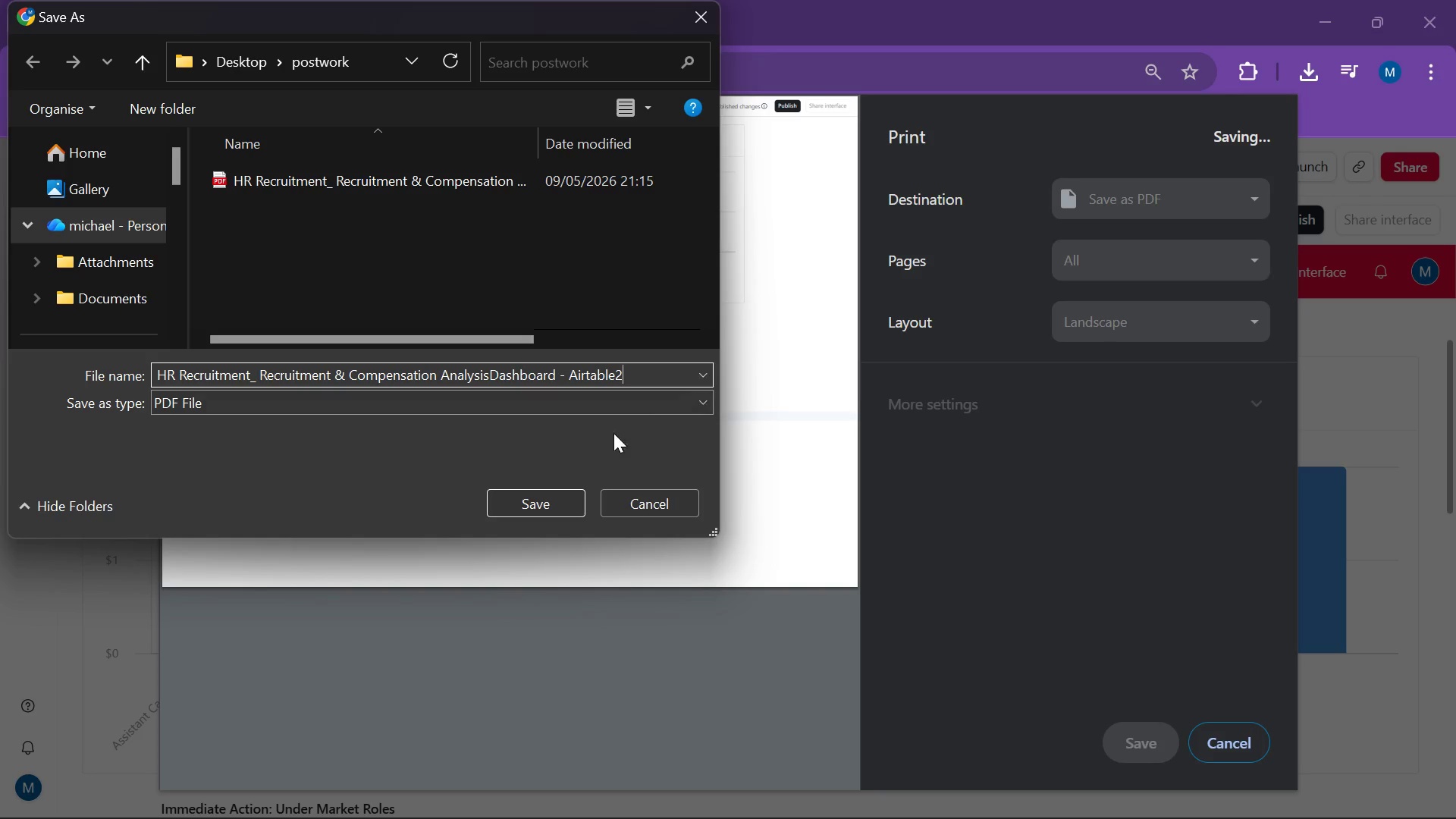 
left_click([529, 502])
 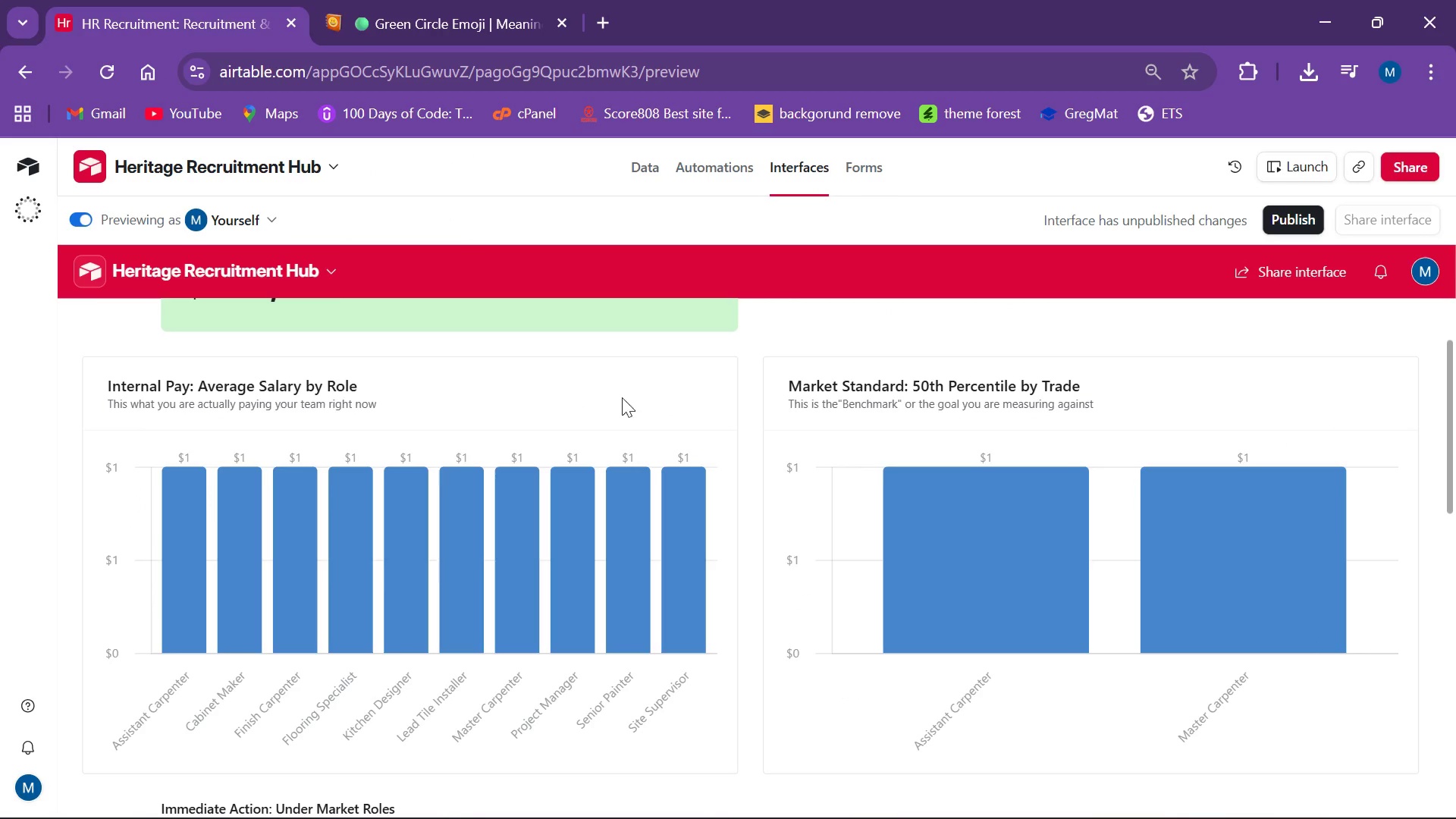 
scroll: coordinate [635, 397], scroll_direction: down, amount: 4.0
 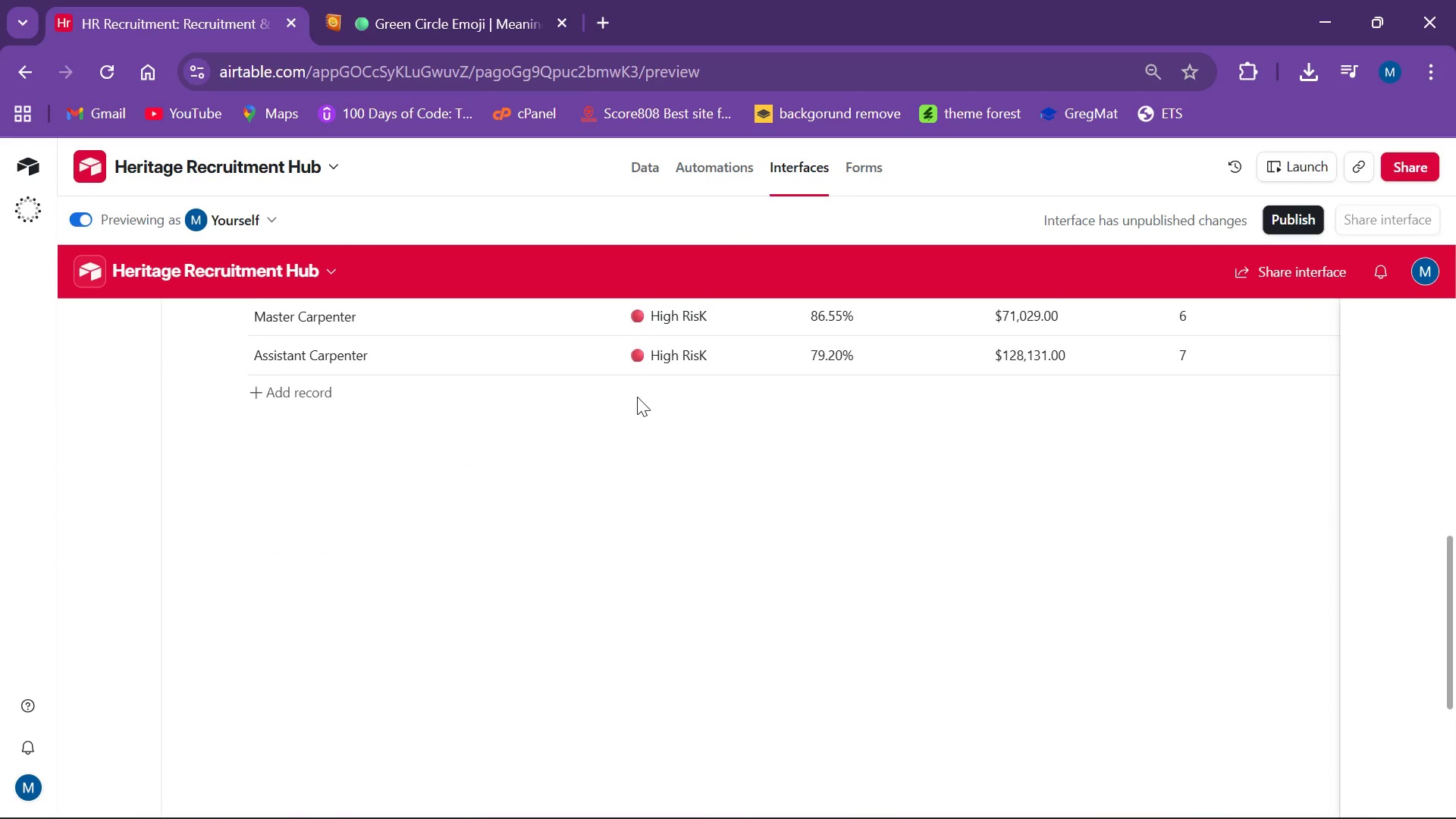 
scroll: coordinate [643, 384], scroll_direction: up, amount: 1.0
 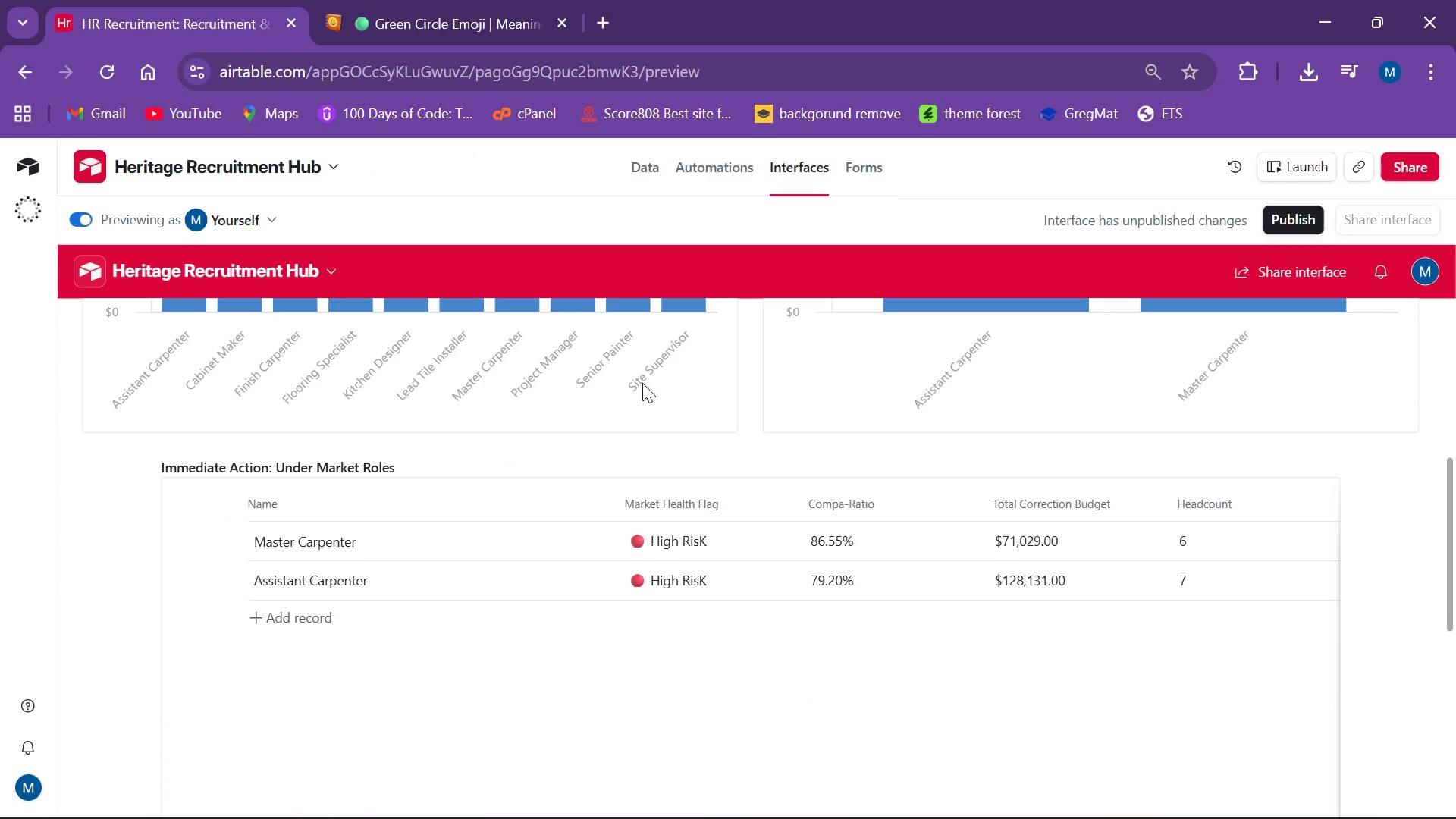 
key(Control+P)
 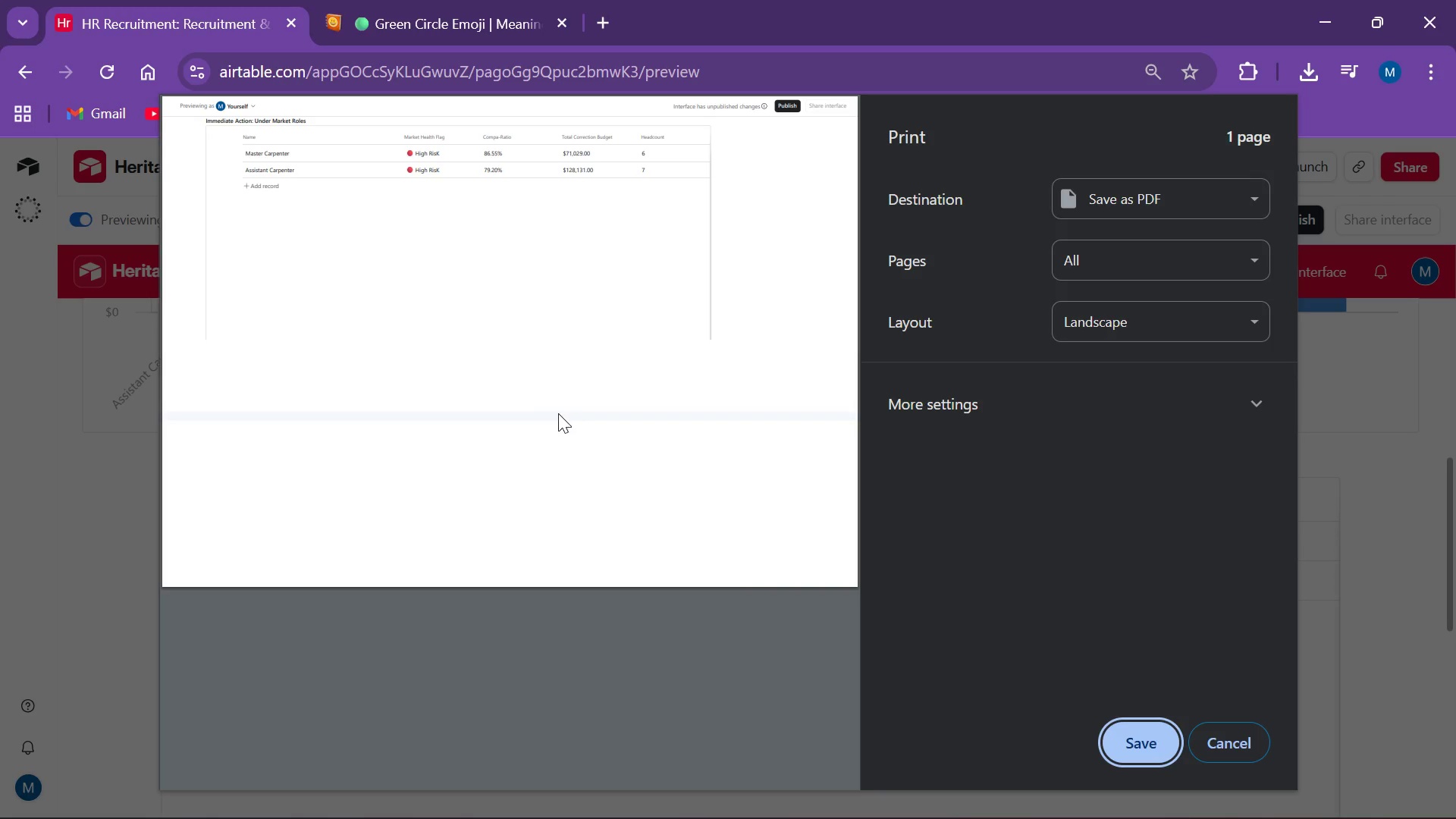 
wait(7.64)
 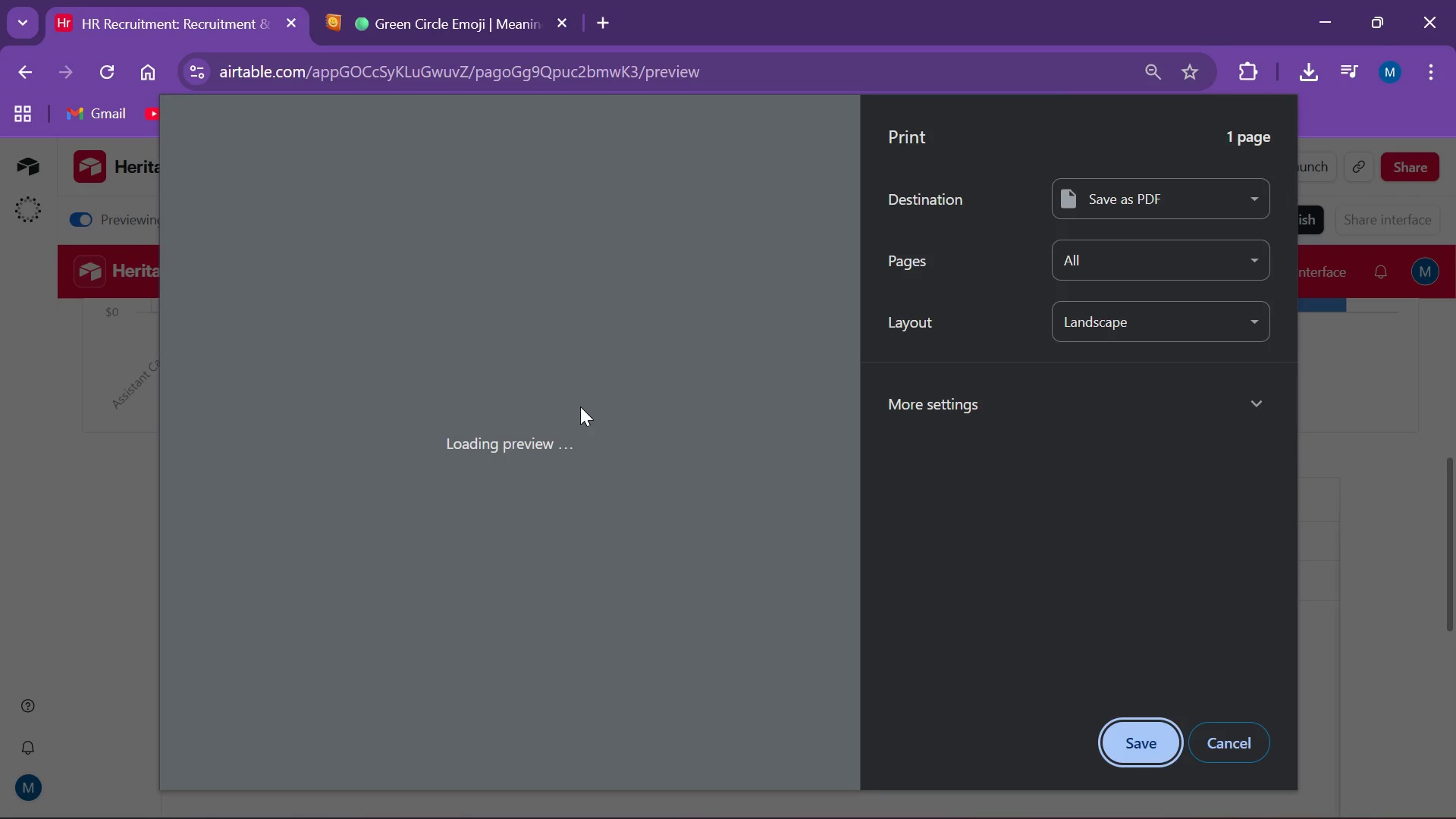 
left_click([1147, 752])
 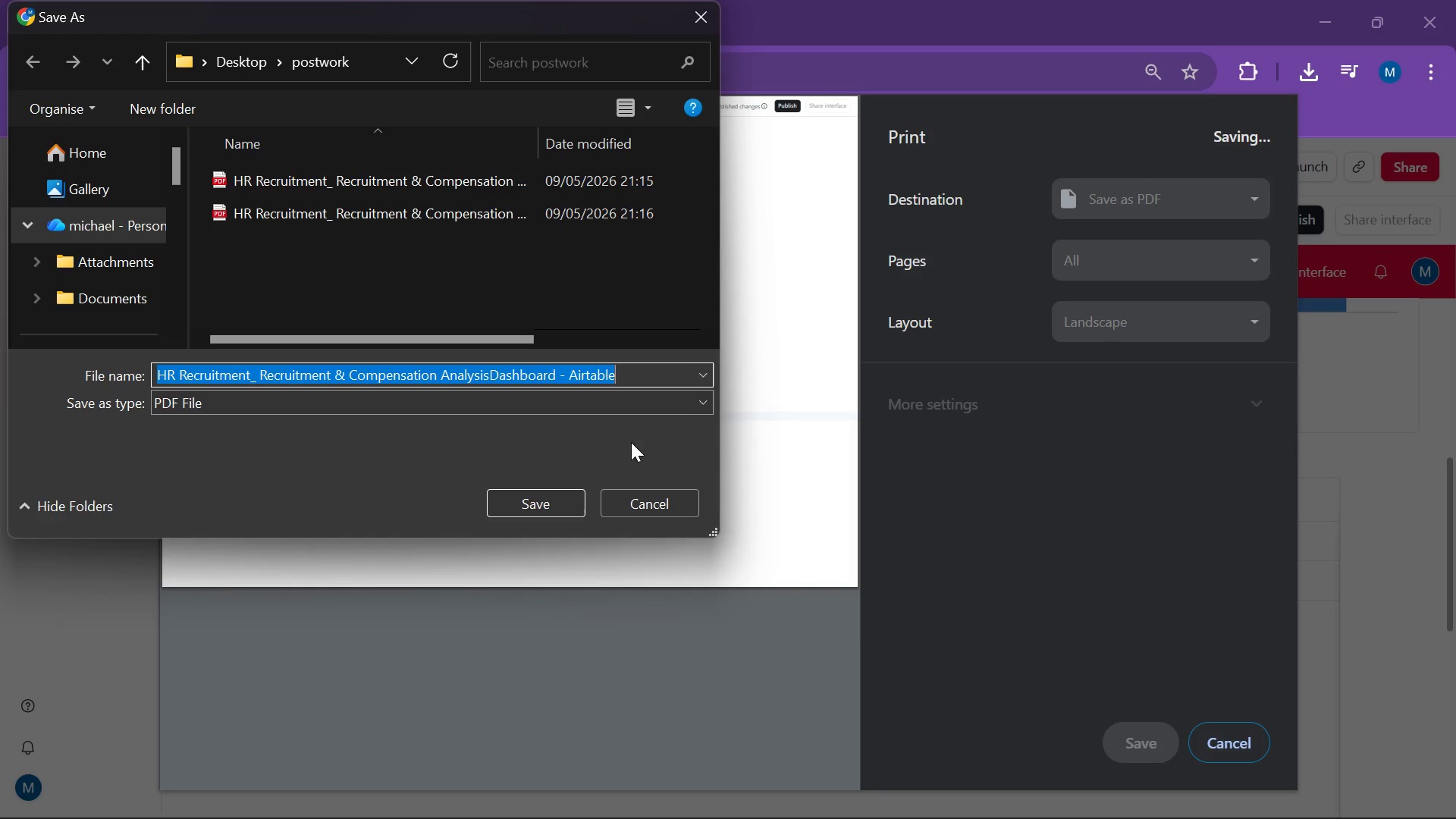 
left_click([639, 378])
 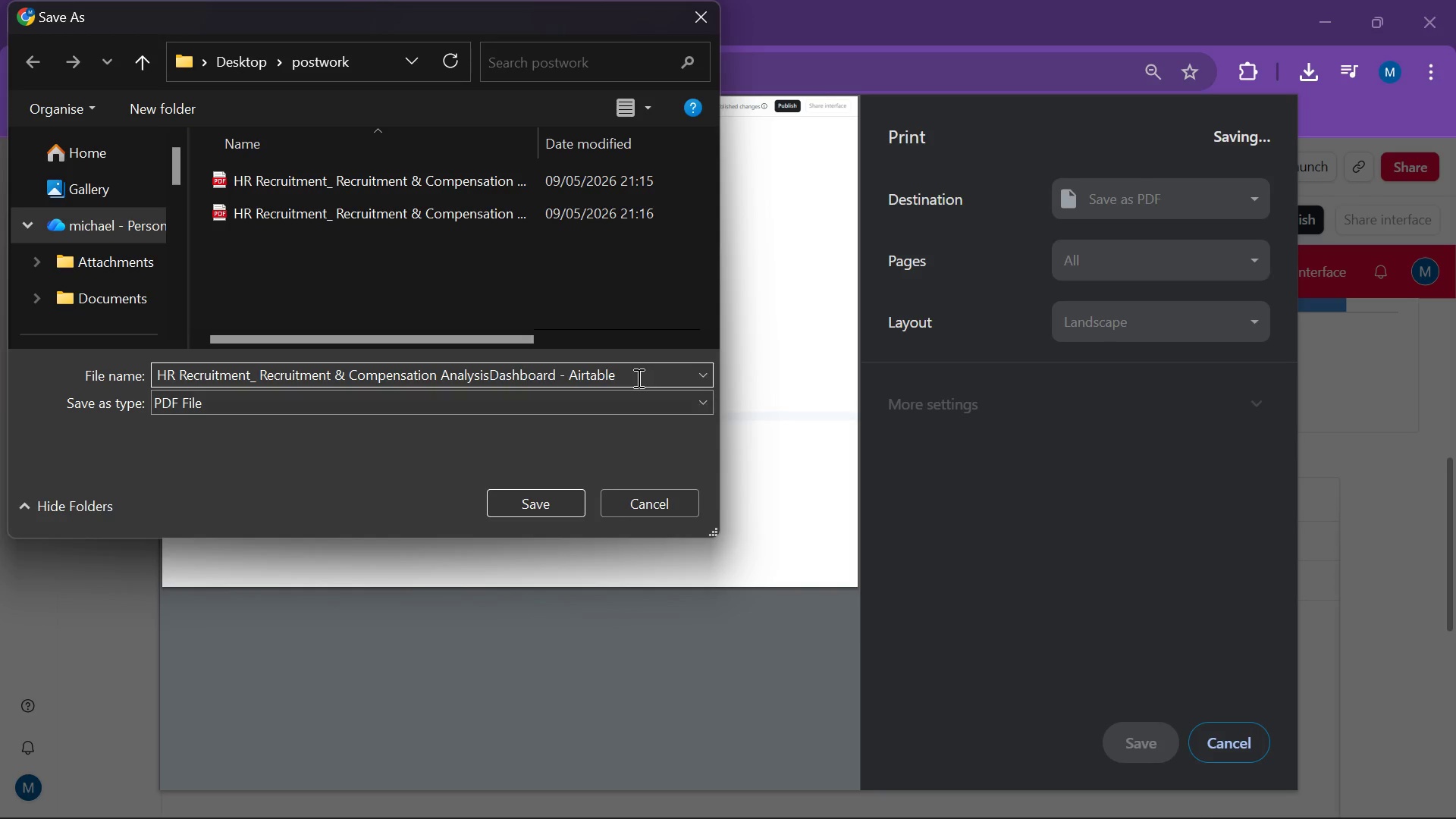 
left_click([637, 378])
 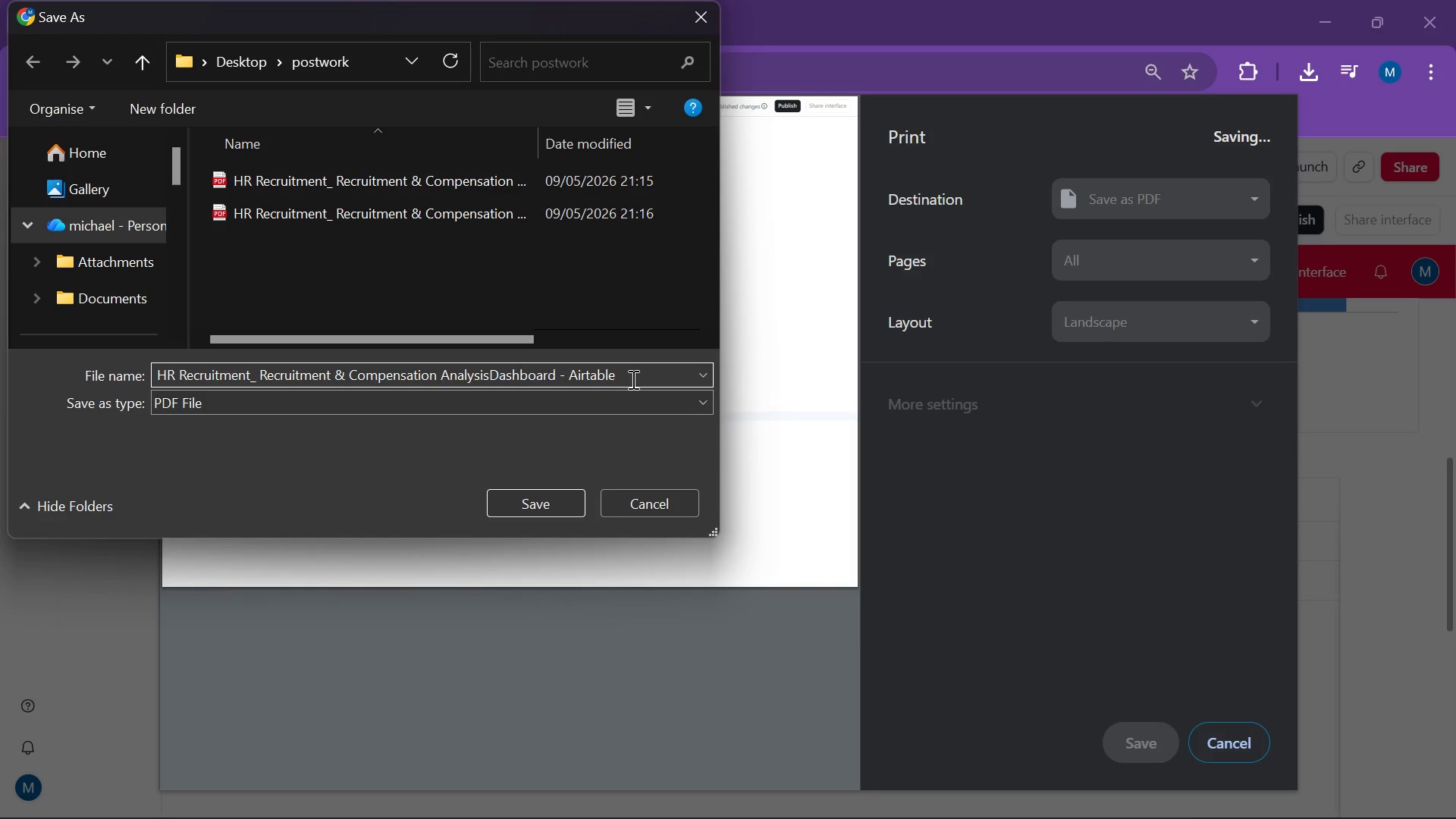 
key(3)
 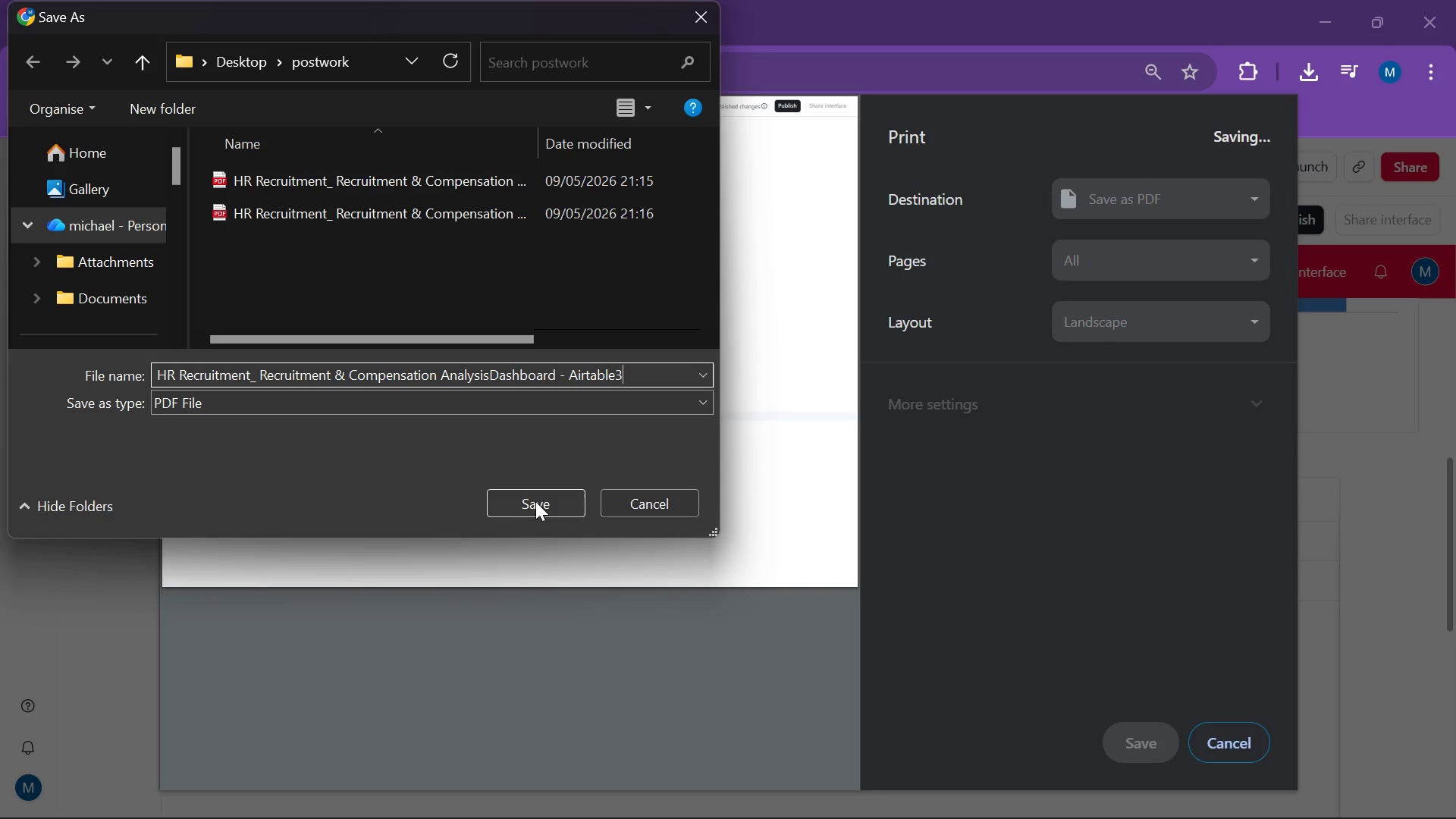 
left_click([536, 507])
 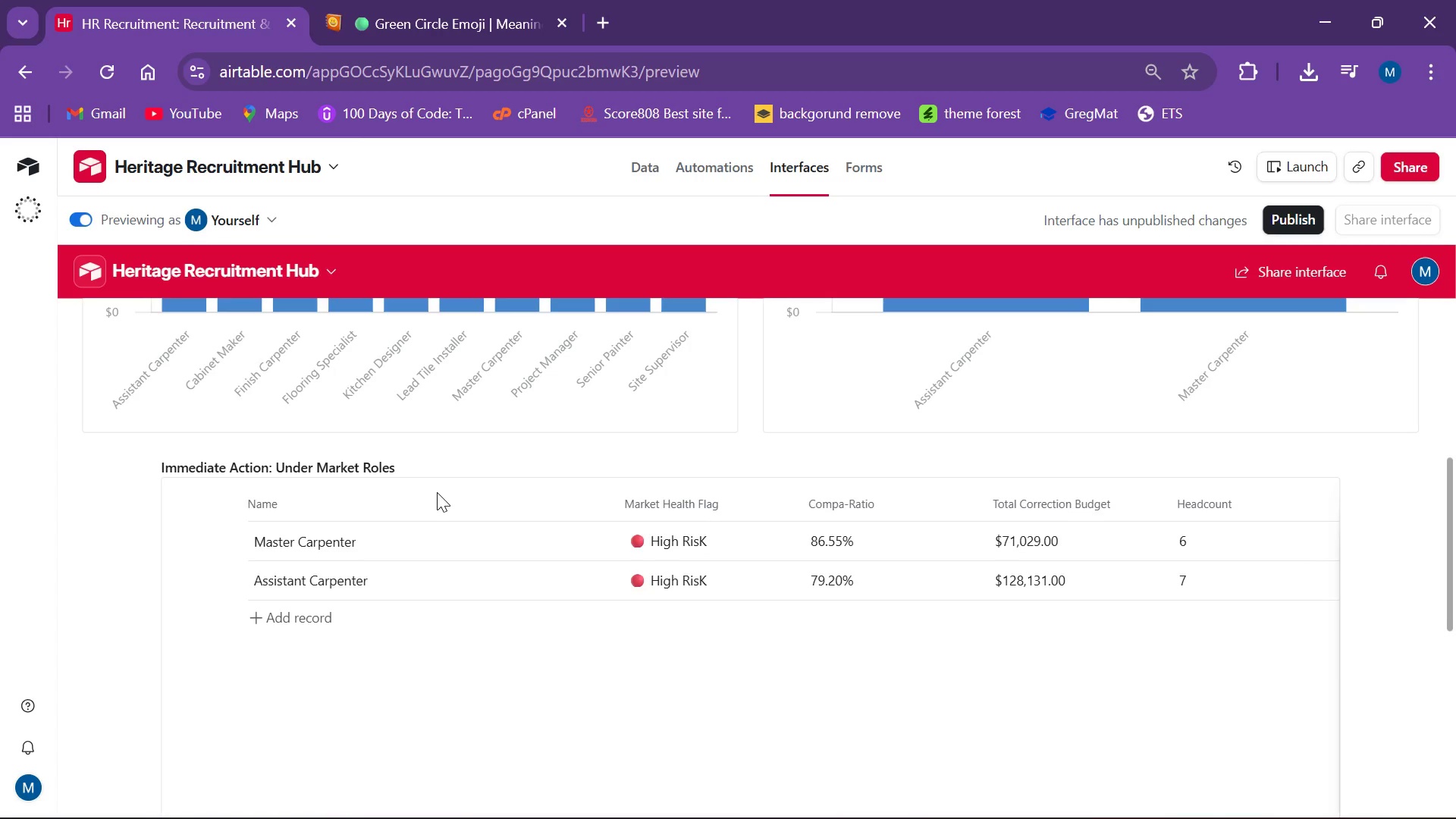 
wait(13.34)
 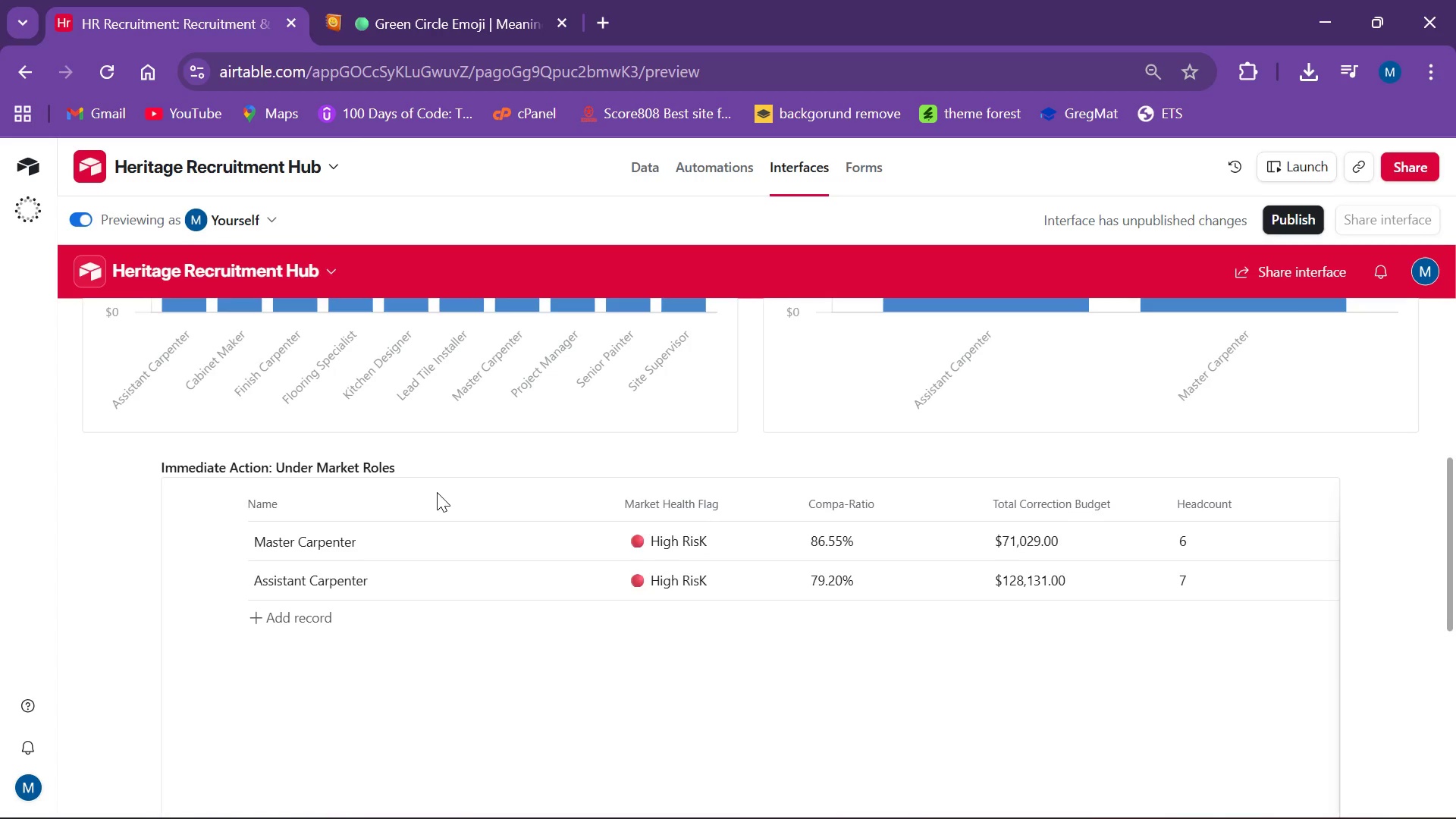 
left_click([780, 799])